 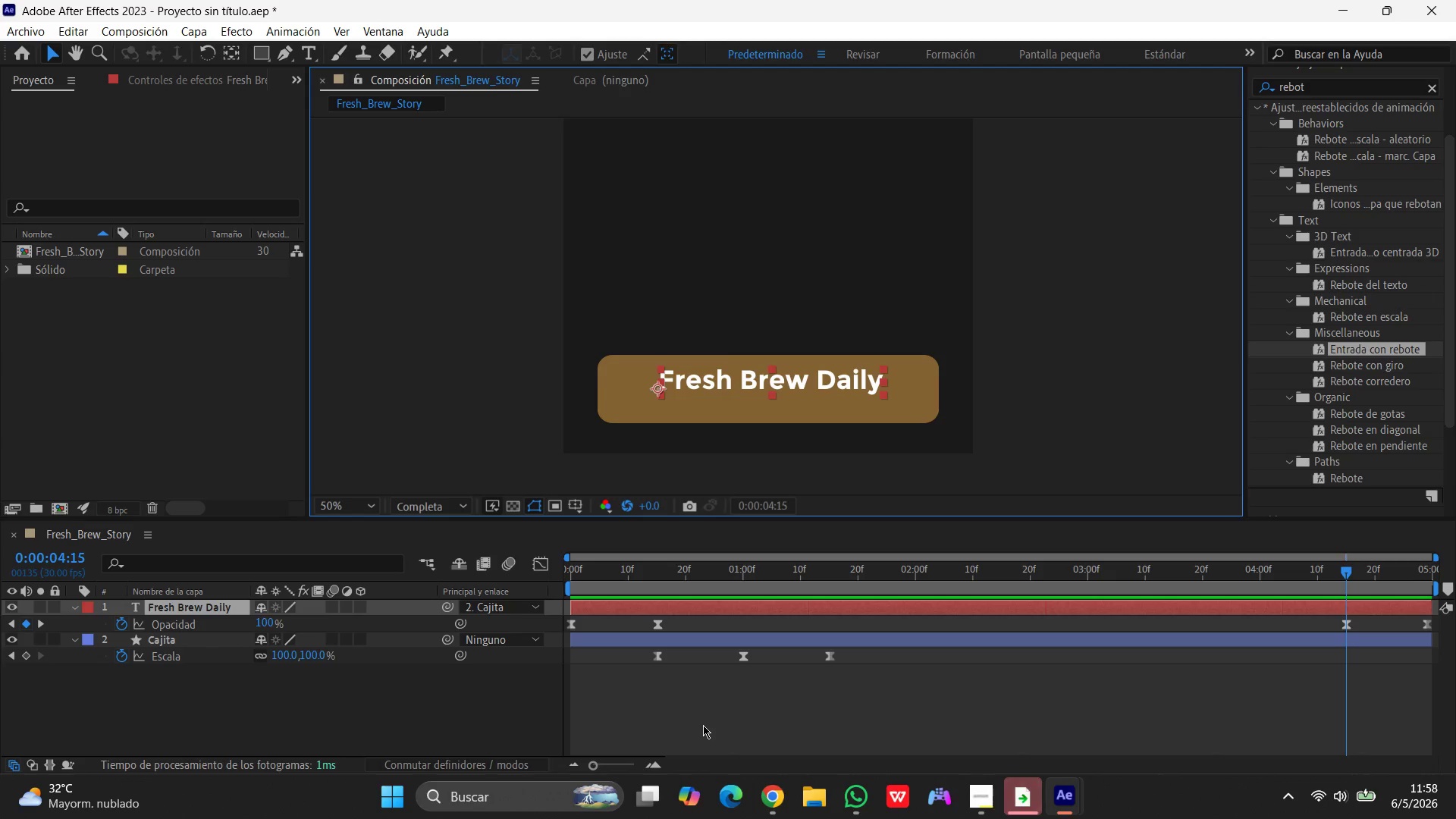 
left_click([963, 668])
 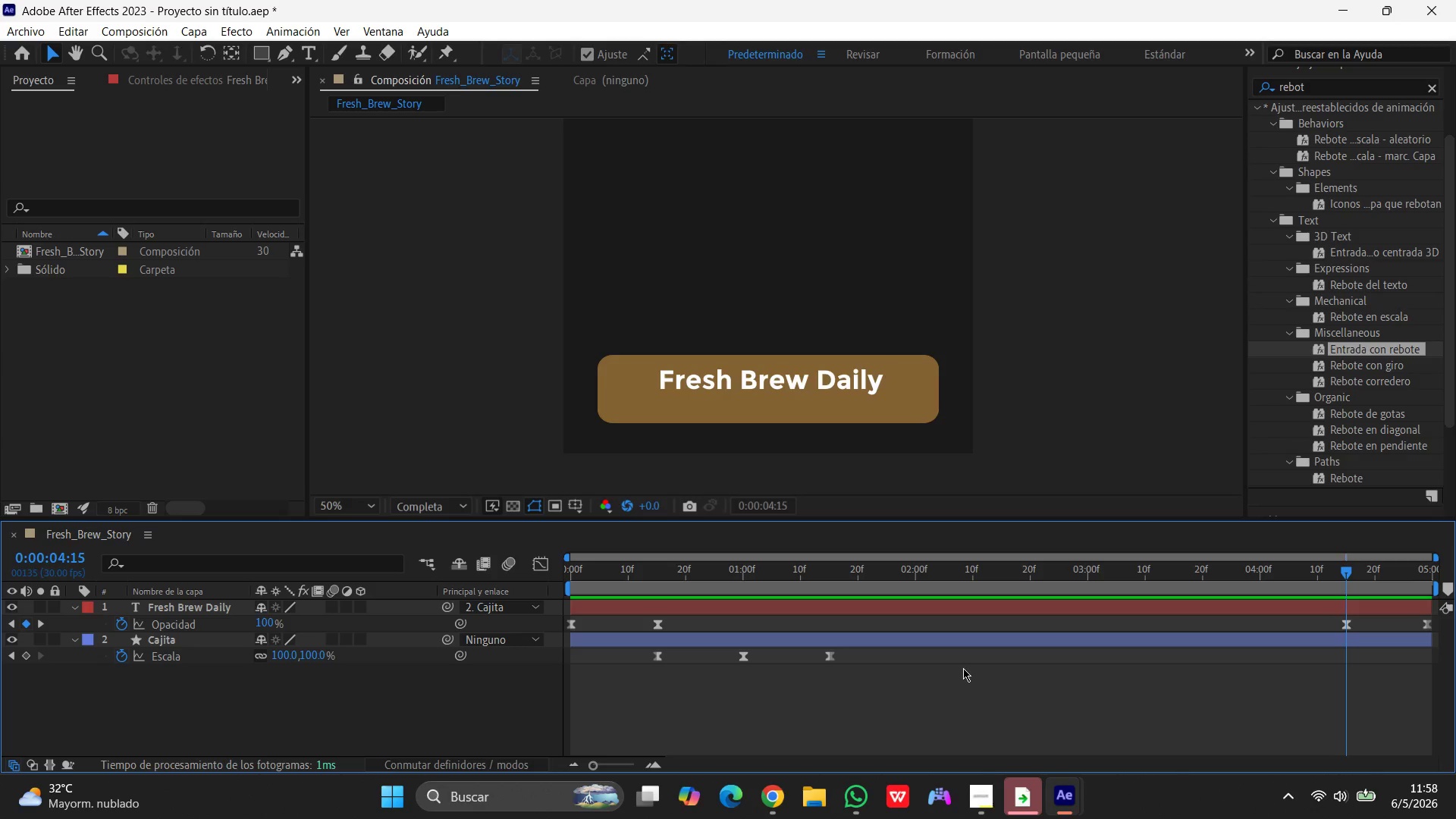 
wait(8.2)
 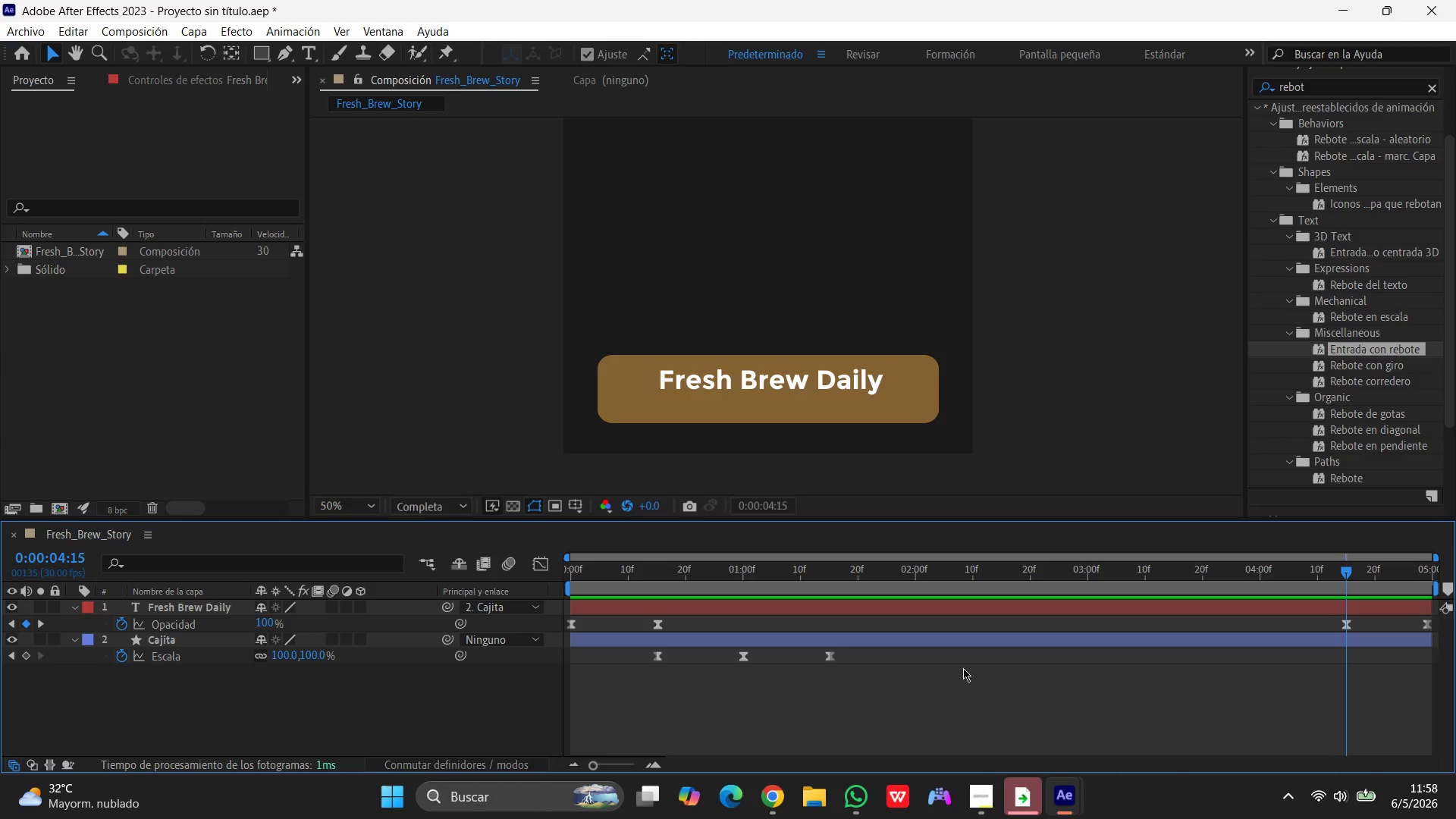 
left_click([998, 697])
 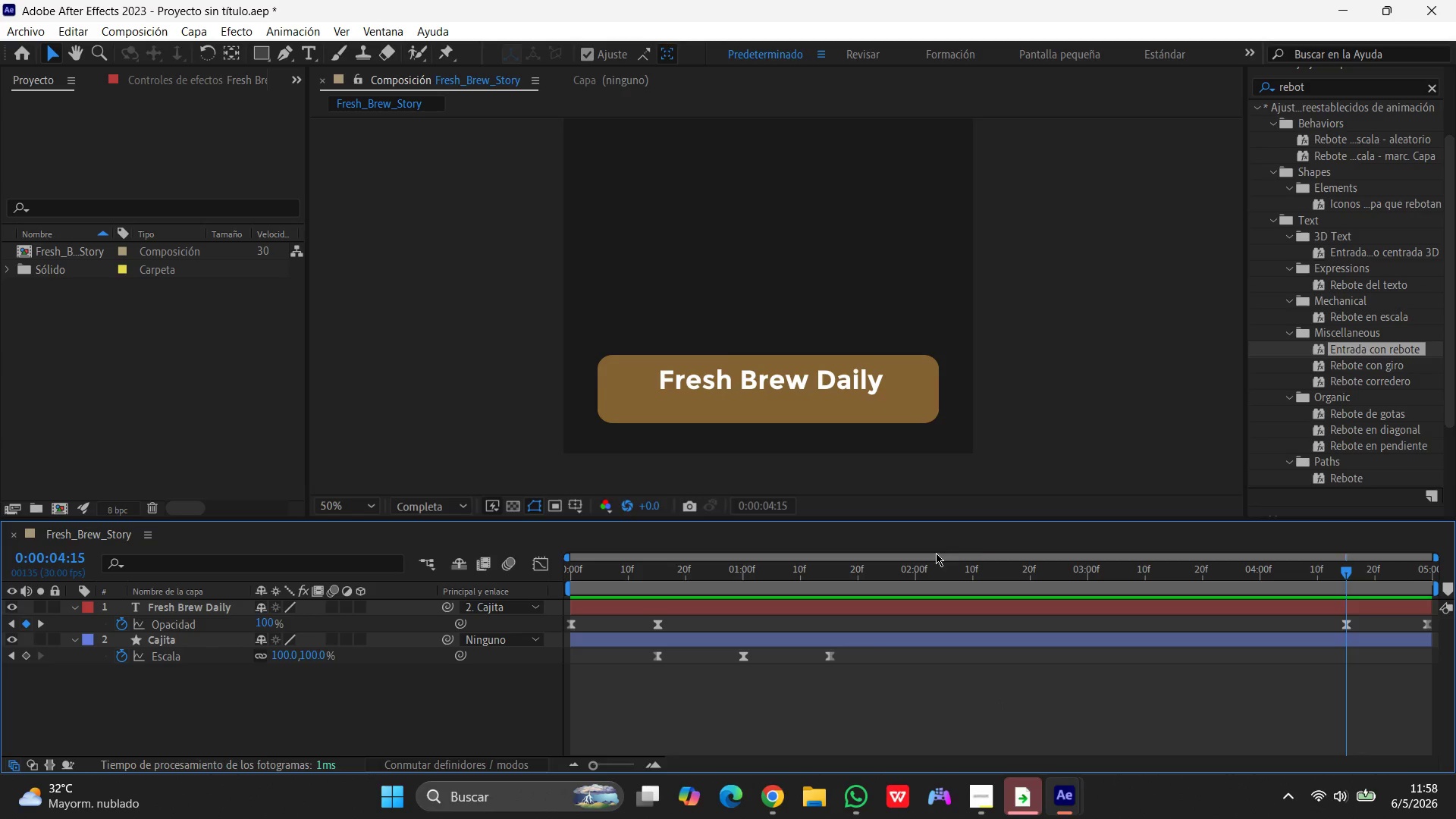 
scroll: coordinate [1186, 323], scroll_direction: down, amount: 2.0
 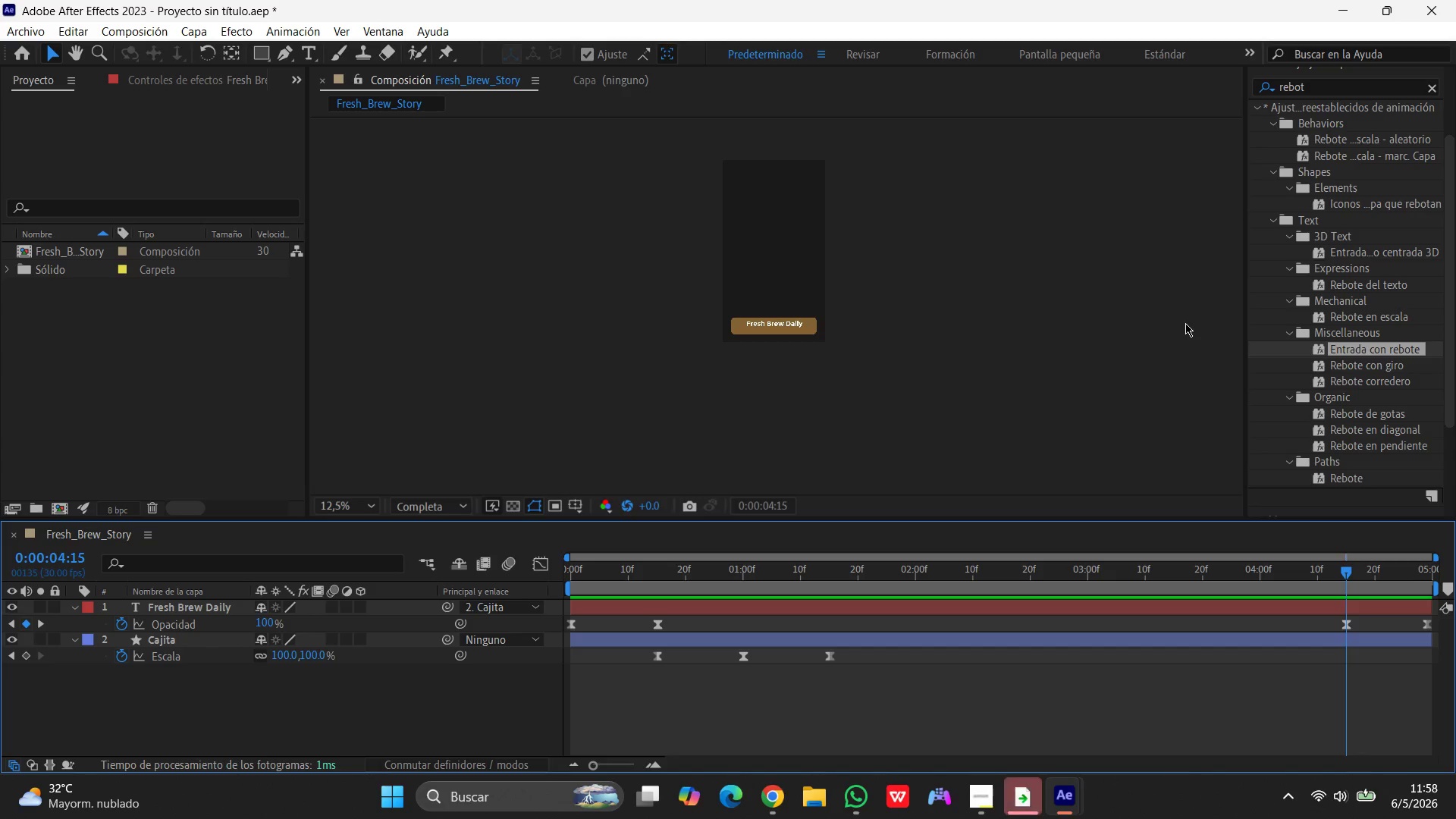 
wait(13.82)
 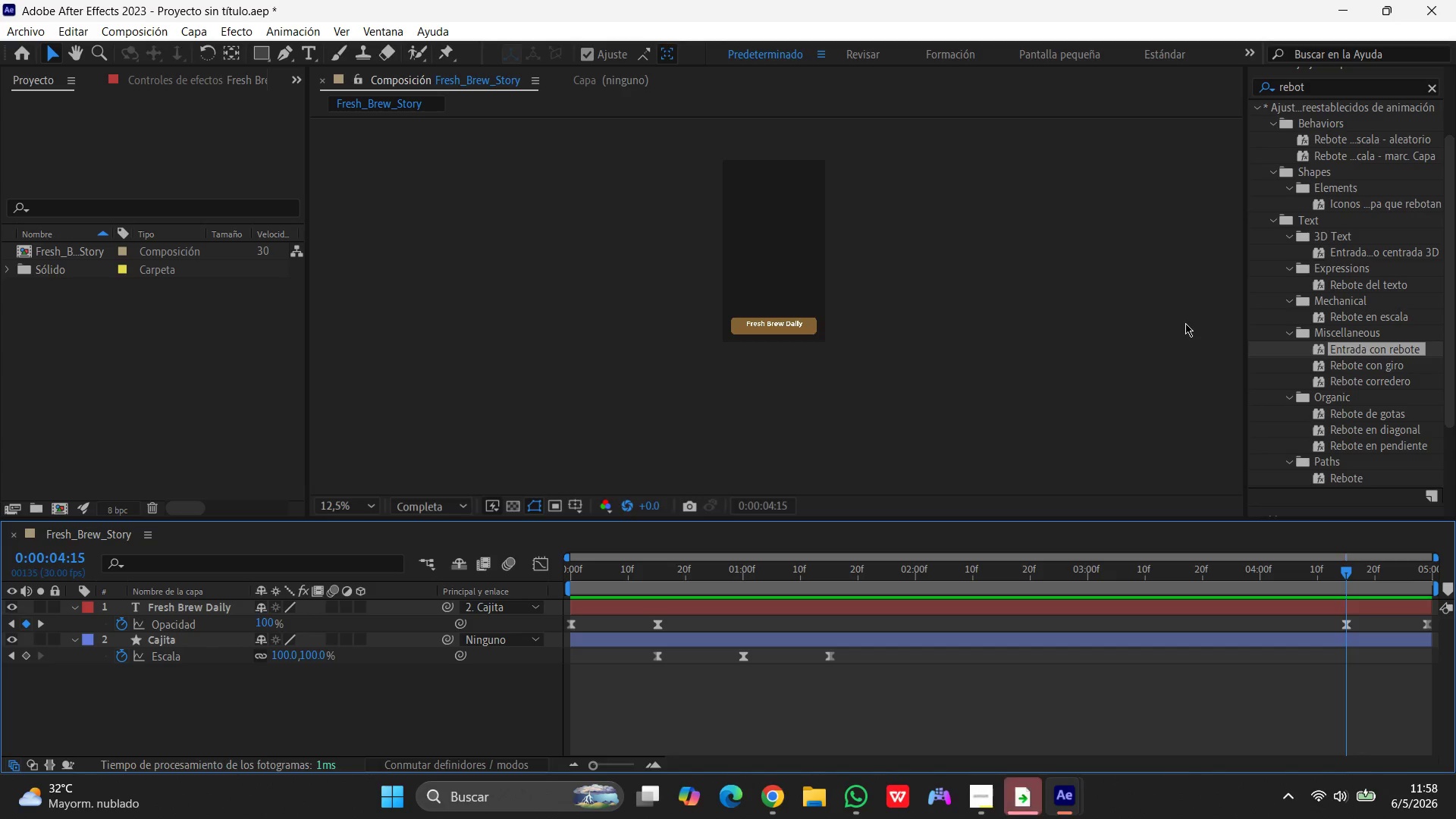 
left_click_drag(start_coordinate=[1346, 573], to_coordinate=[789, 563])
 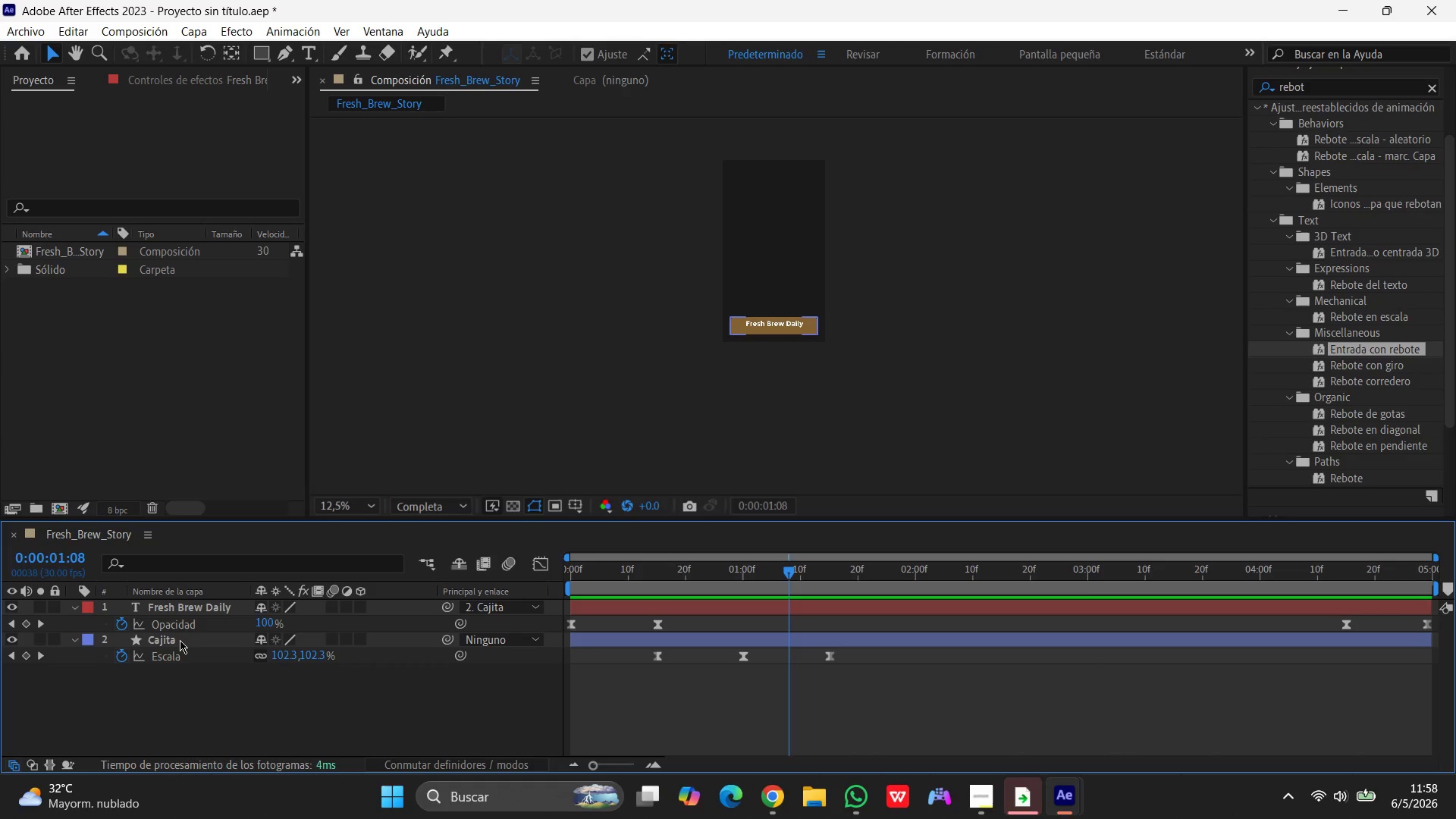 
left_click([180, 640])
 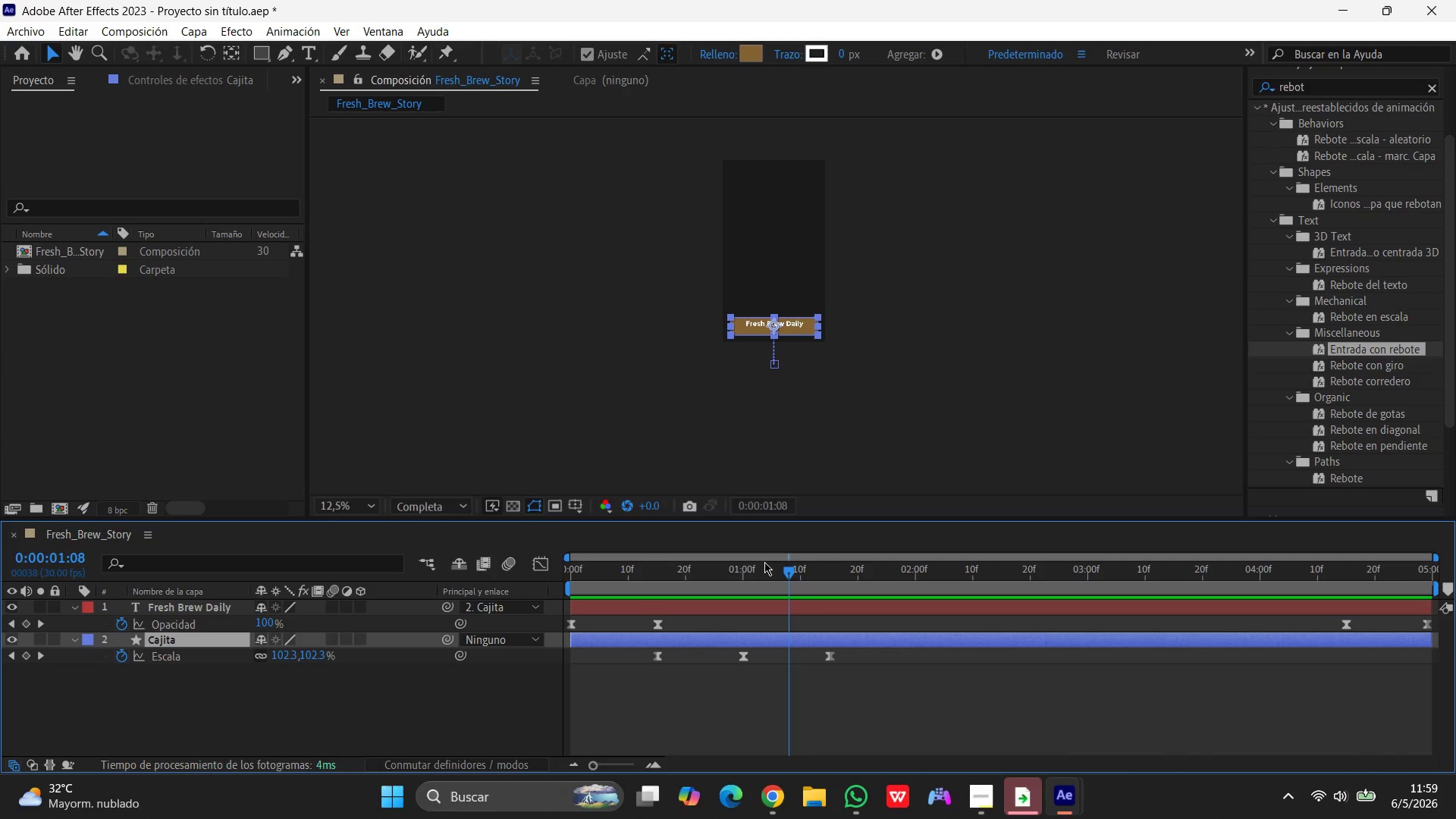 
wait(41.23)
 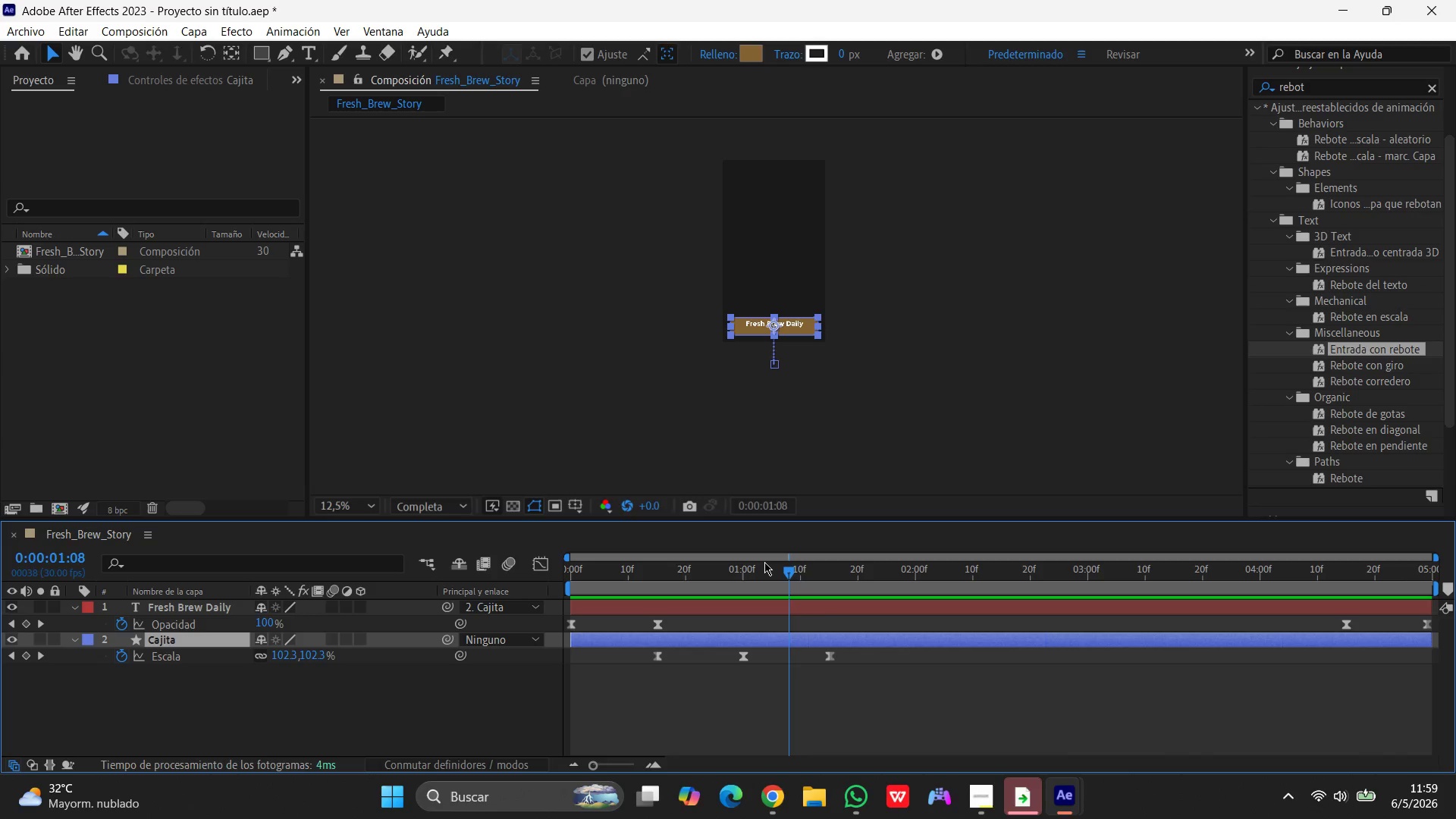 
left_click([1063, 479])
 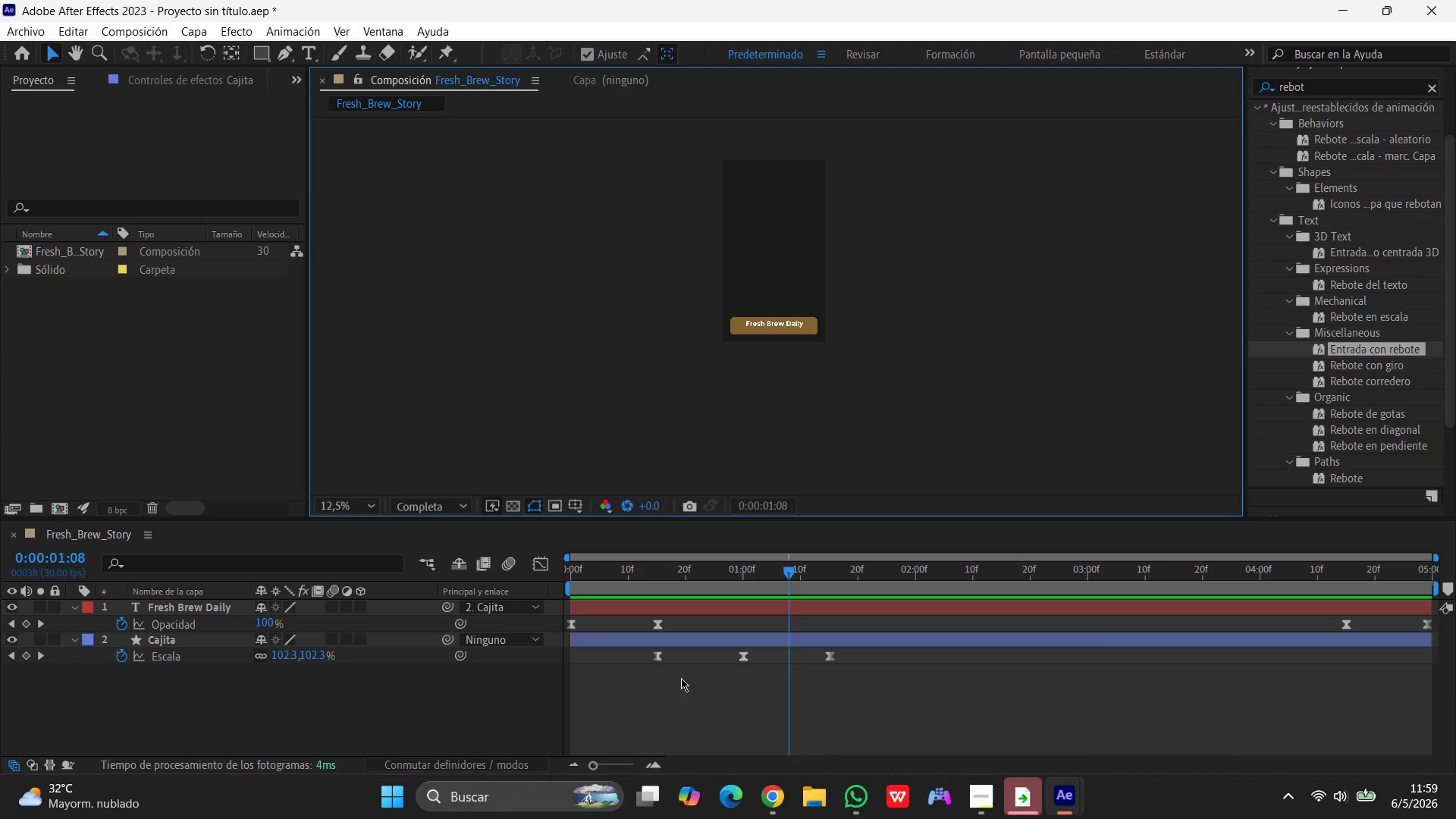 
wait(6.17)
 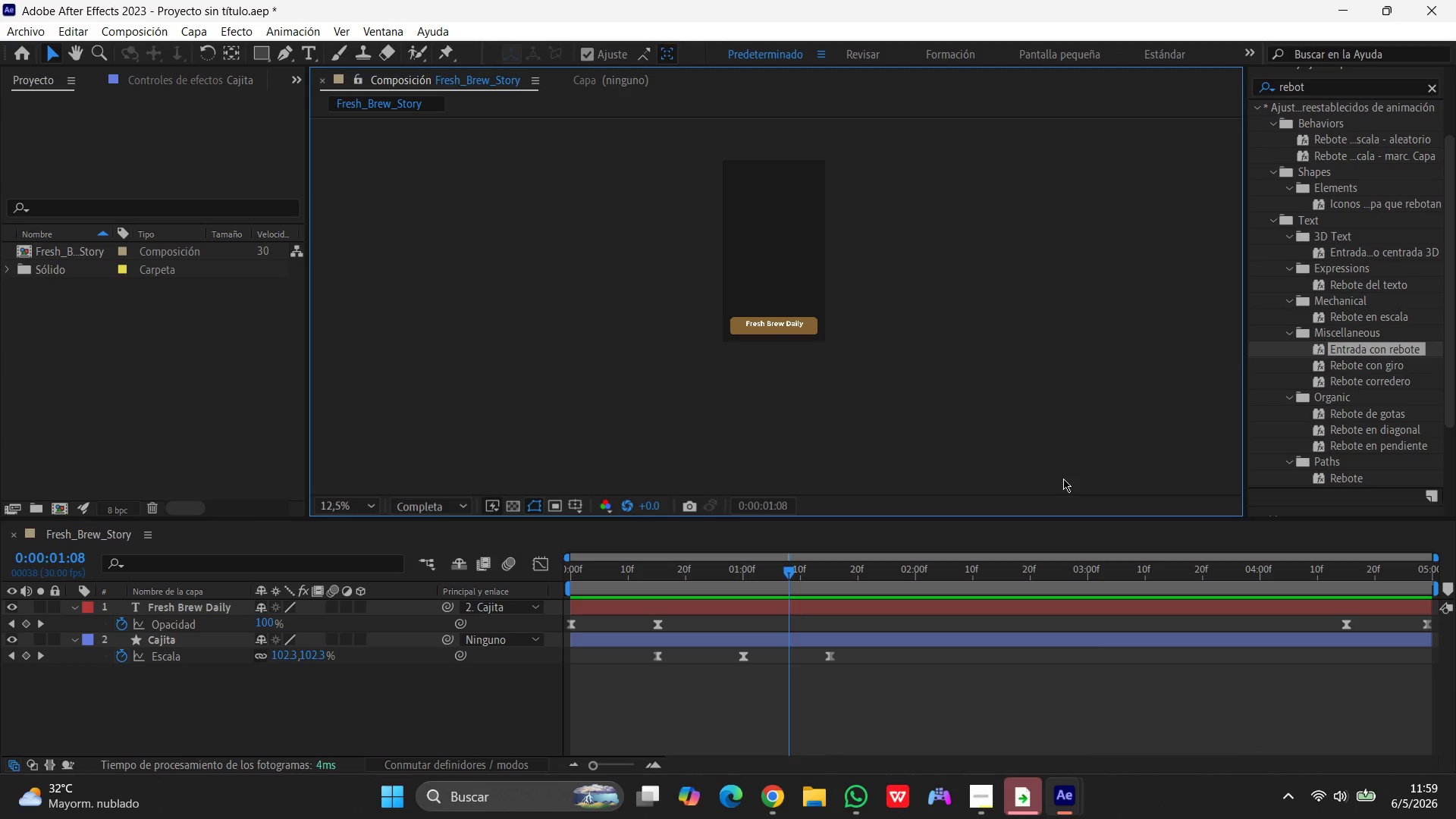 
hold_key(key=ShiftLeft, duration=1.52)
left_click([651, 653])
 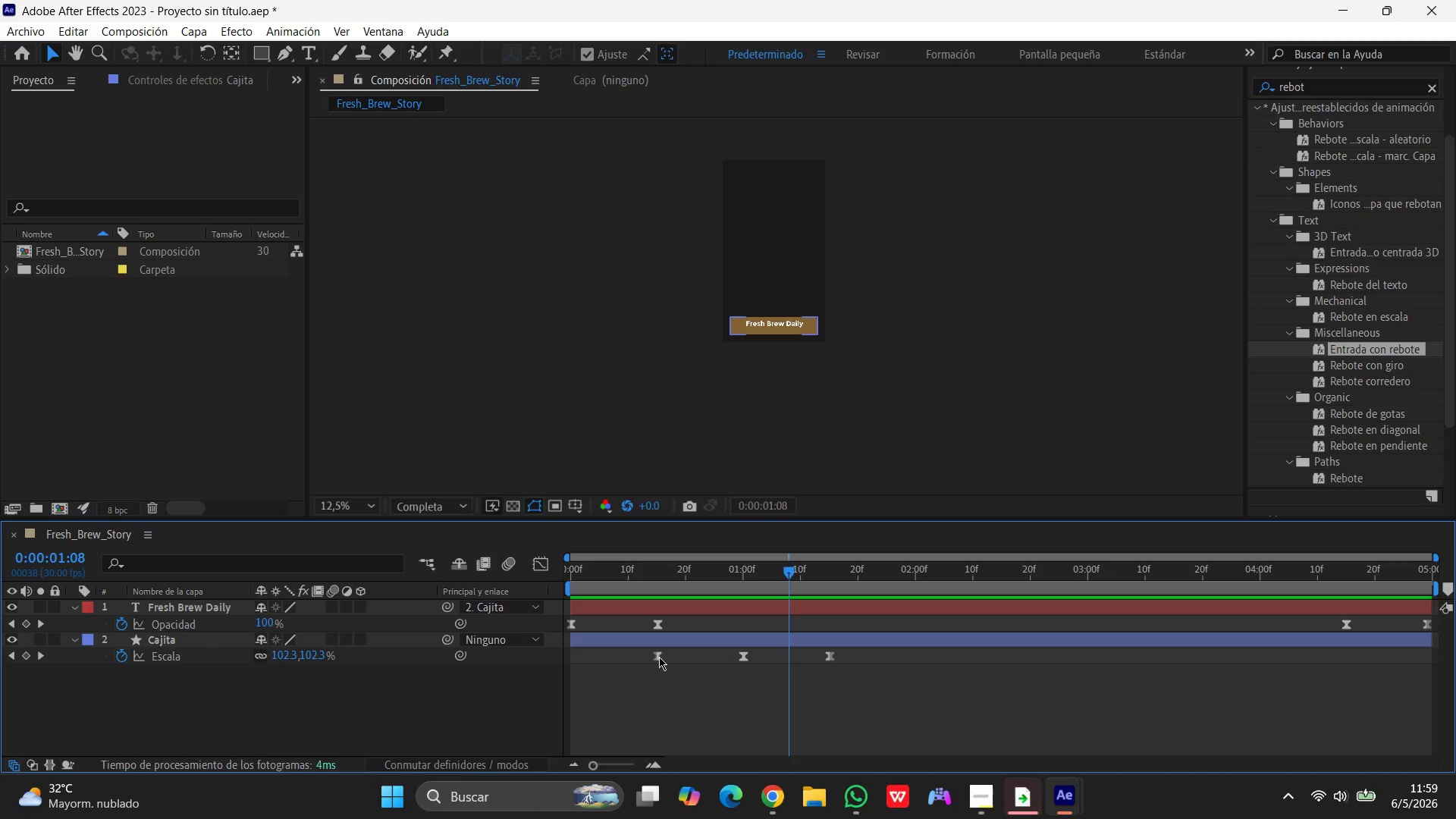 
left_click([655, 656])
 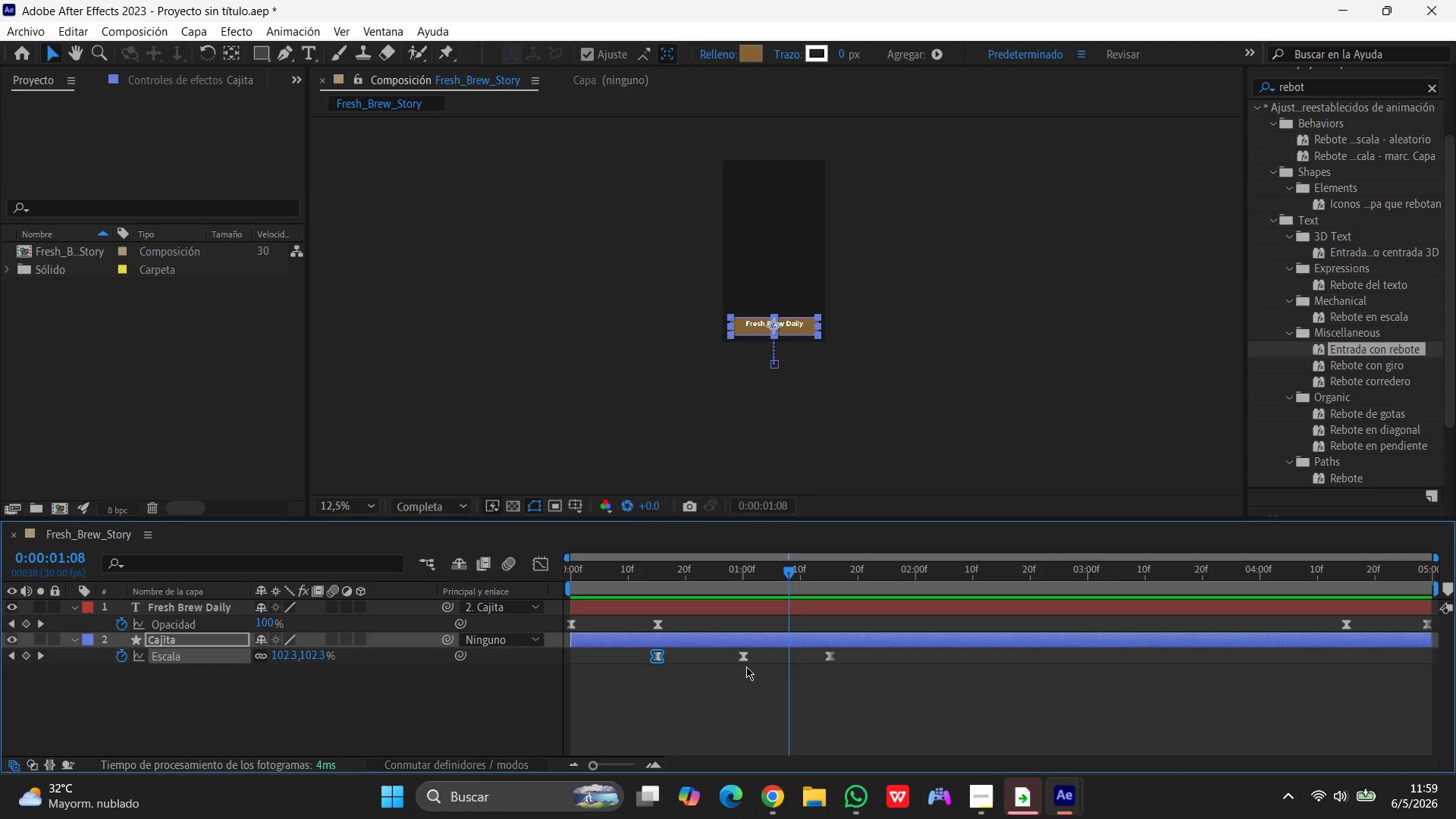 
hold_key(key=ShiftLeft, duration=1.52)
left_click([741, 661])
 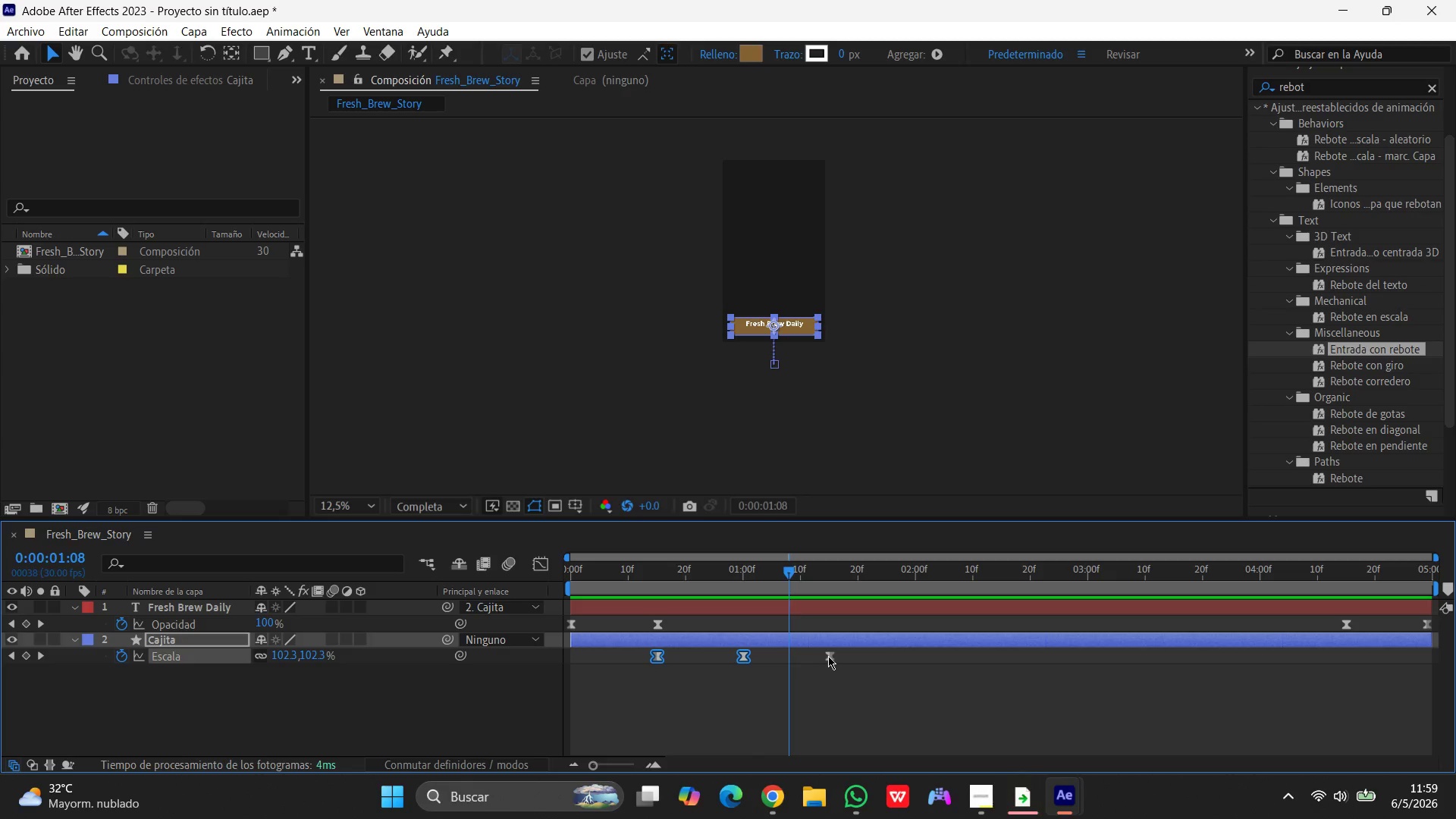 
left_click([832, 655])
 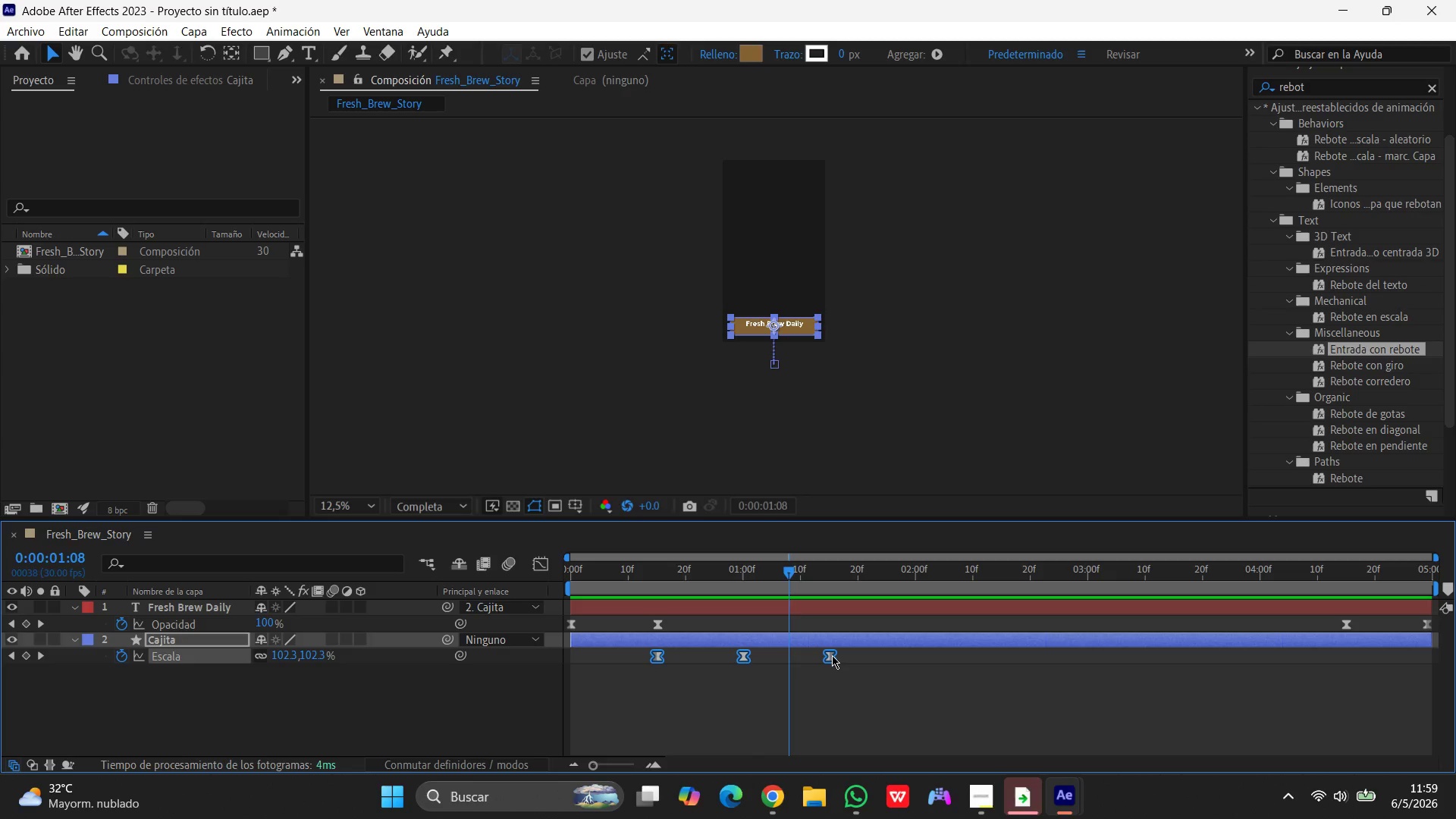 
key(Shift+ShiftLeft)
 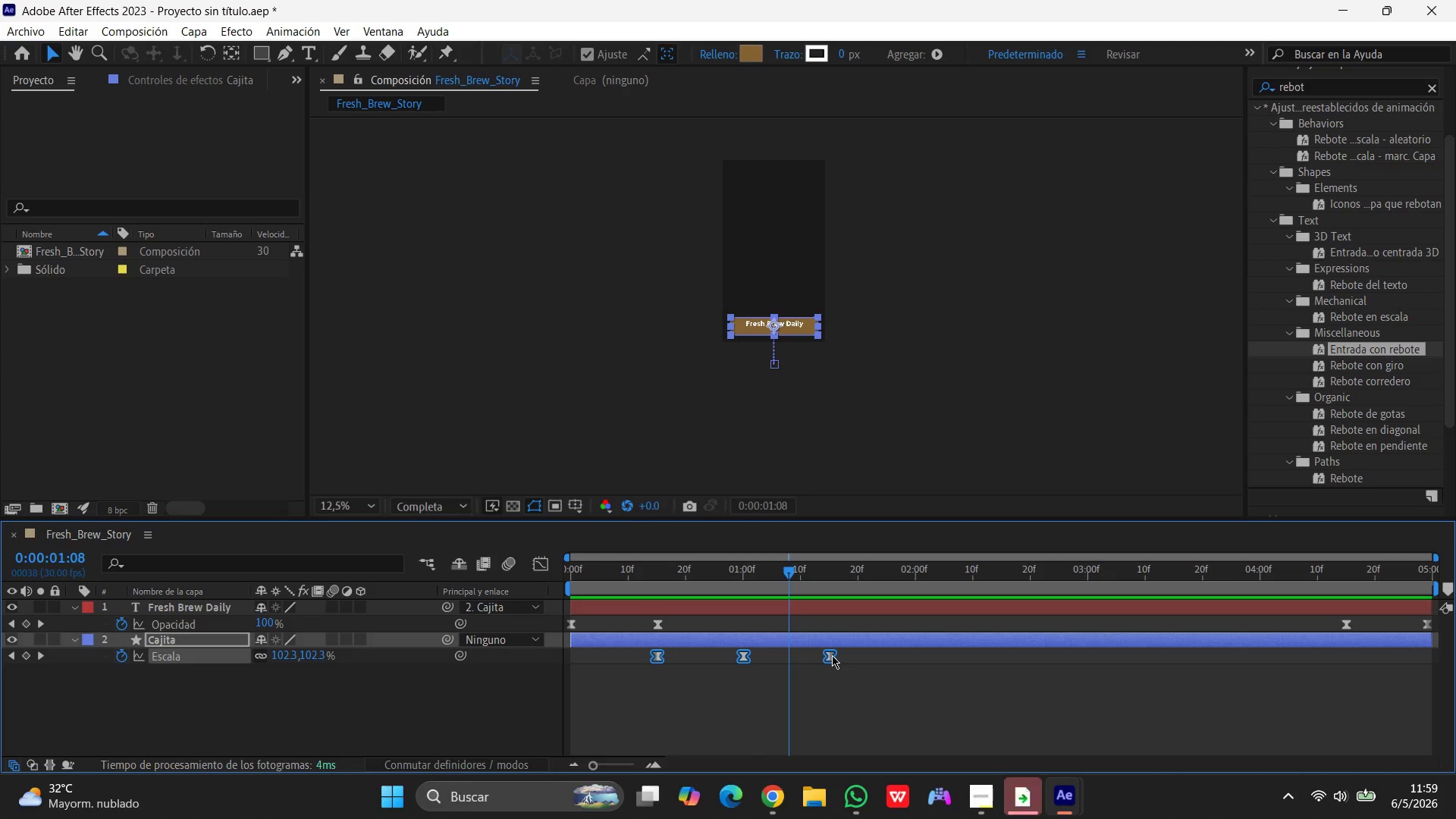 
key(Shift+ShiftLeft)
 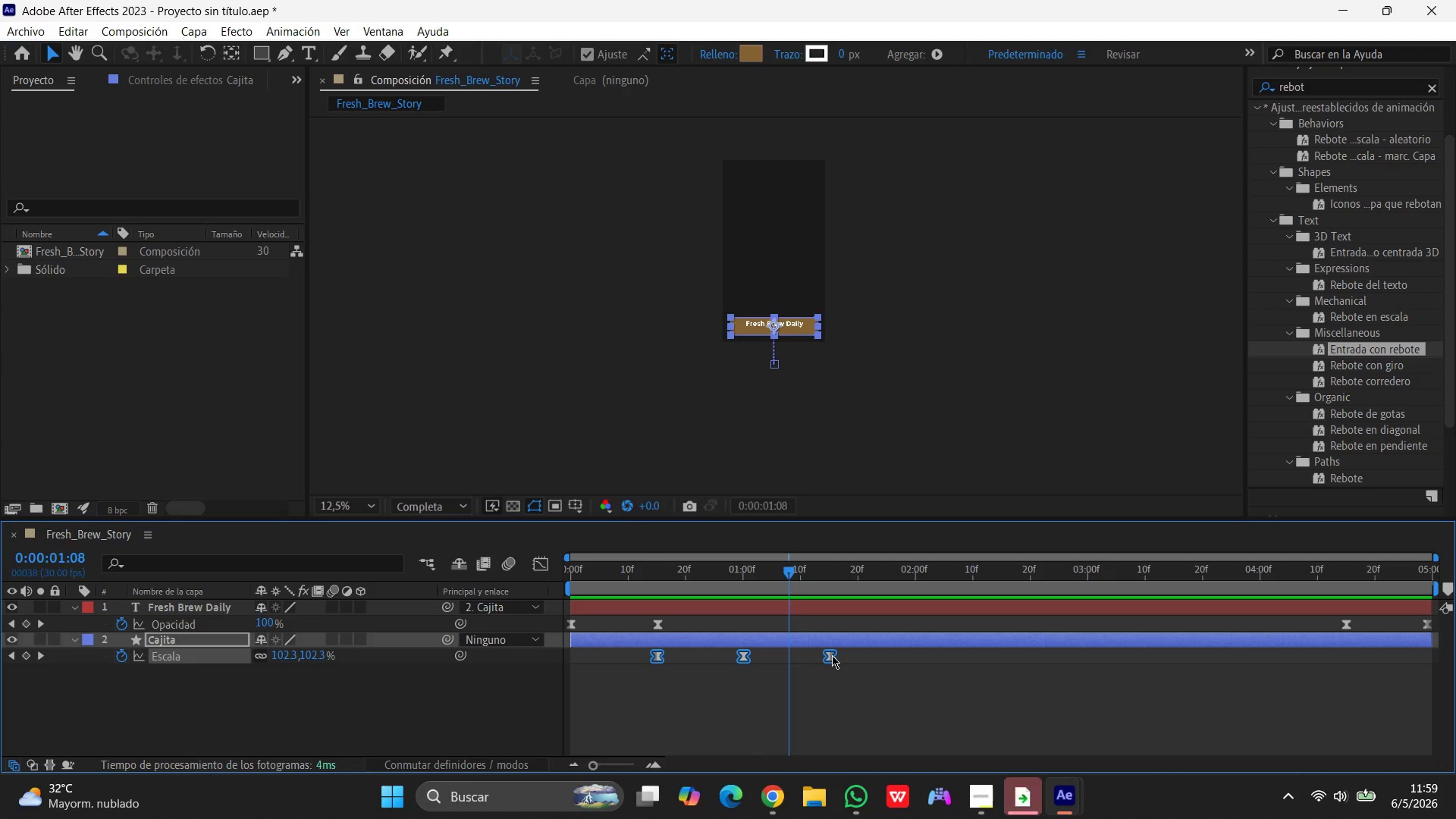 
key(Shift+ShiftLeft)
 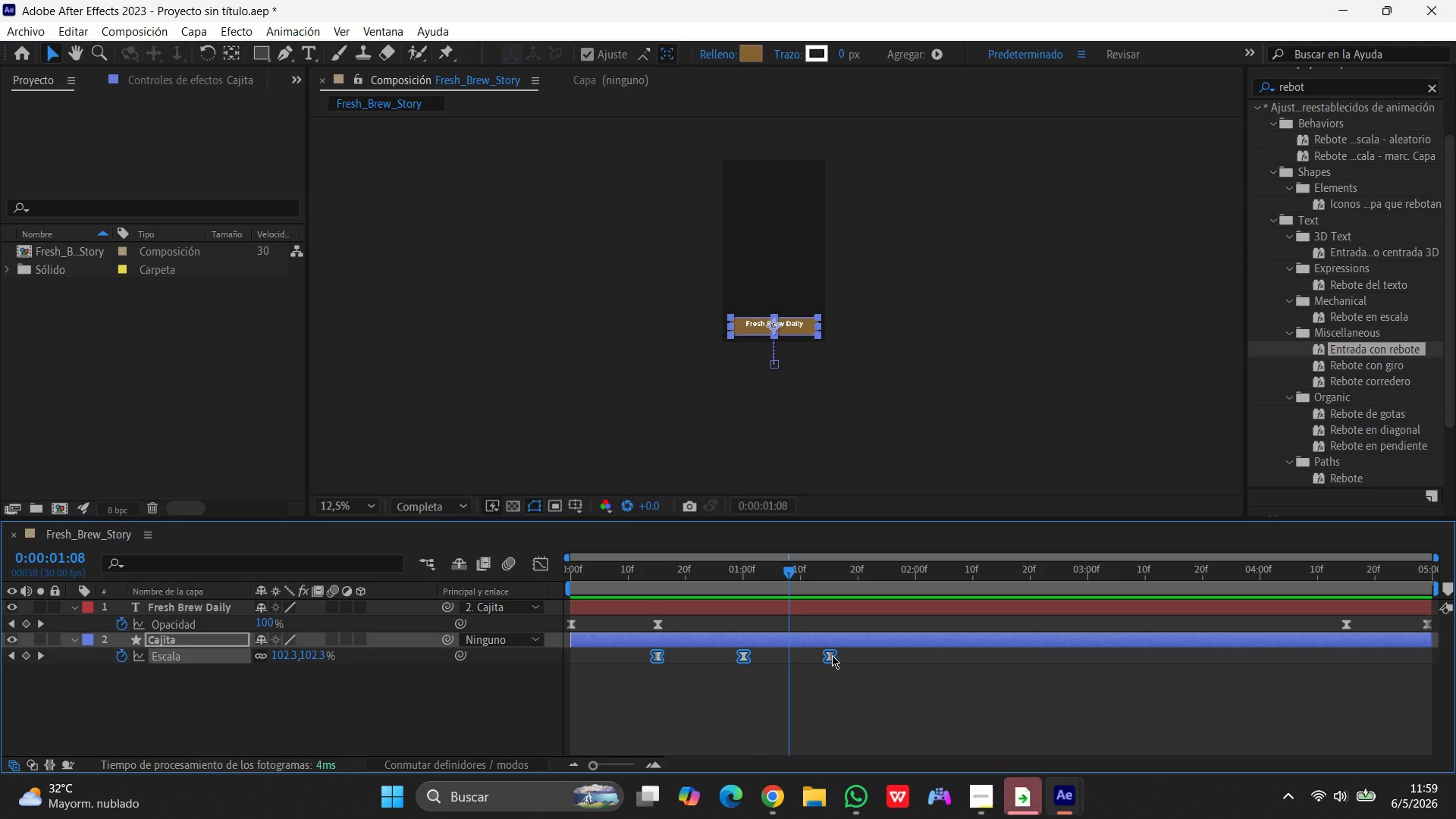 
key(Shift+ShiftLeft)
 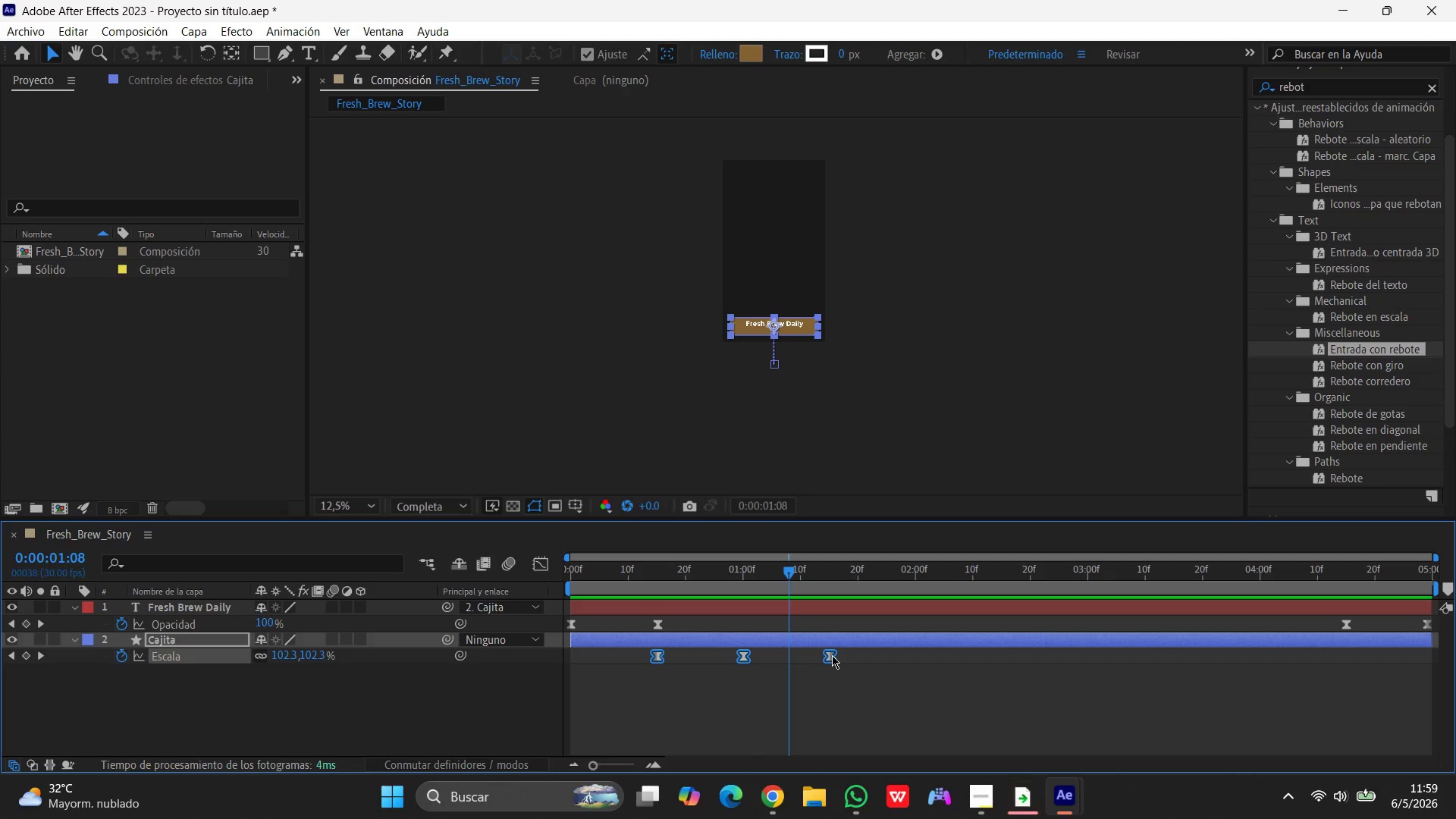 
wait(11.2)
 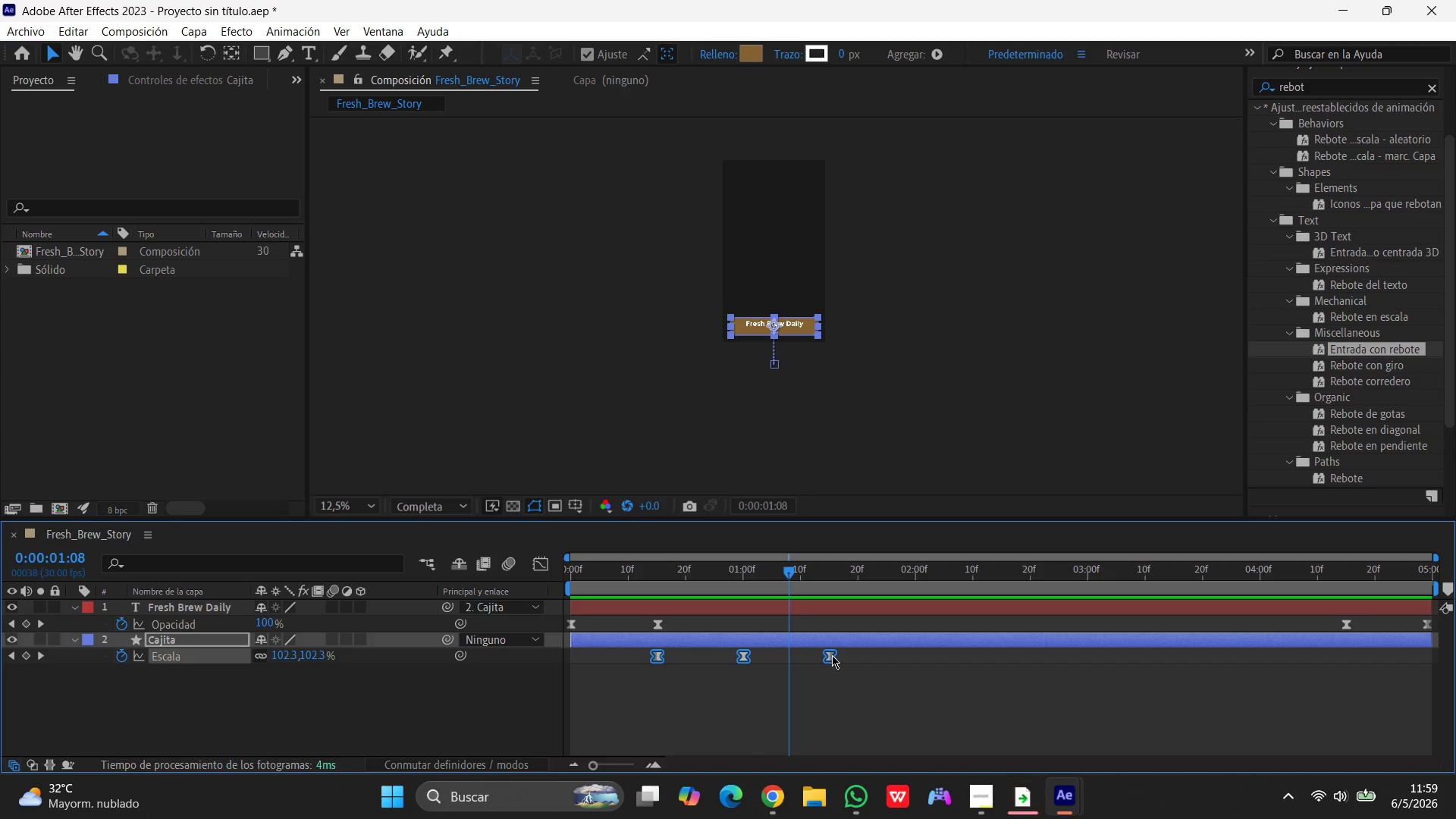 
left_click([379, 30])
 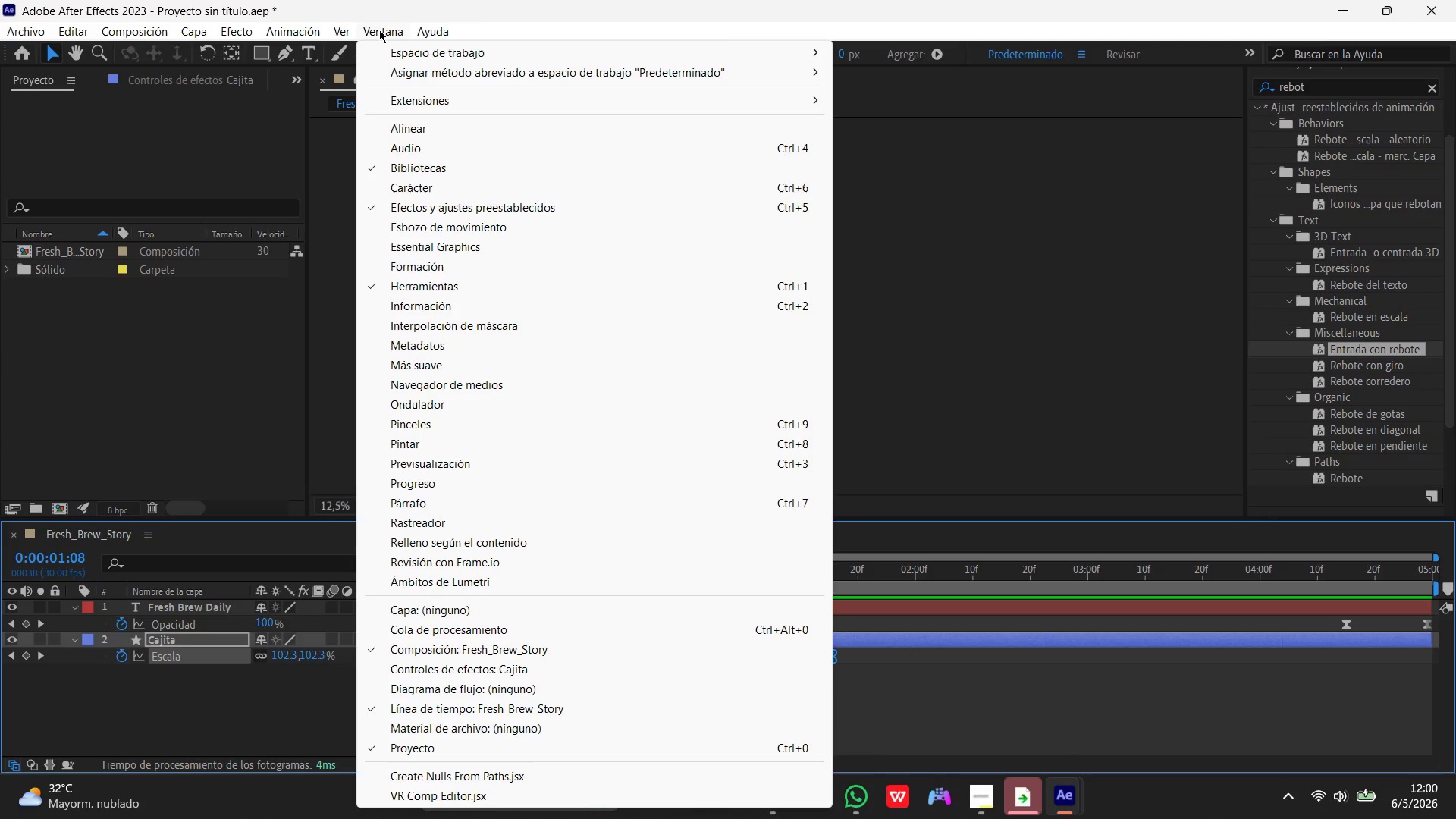 
wait(34.28)
 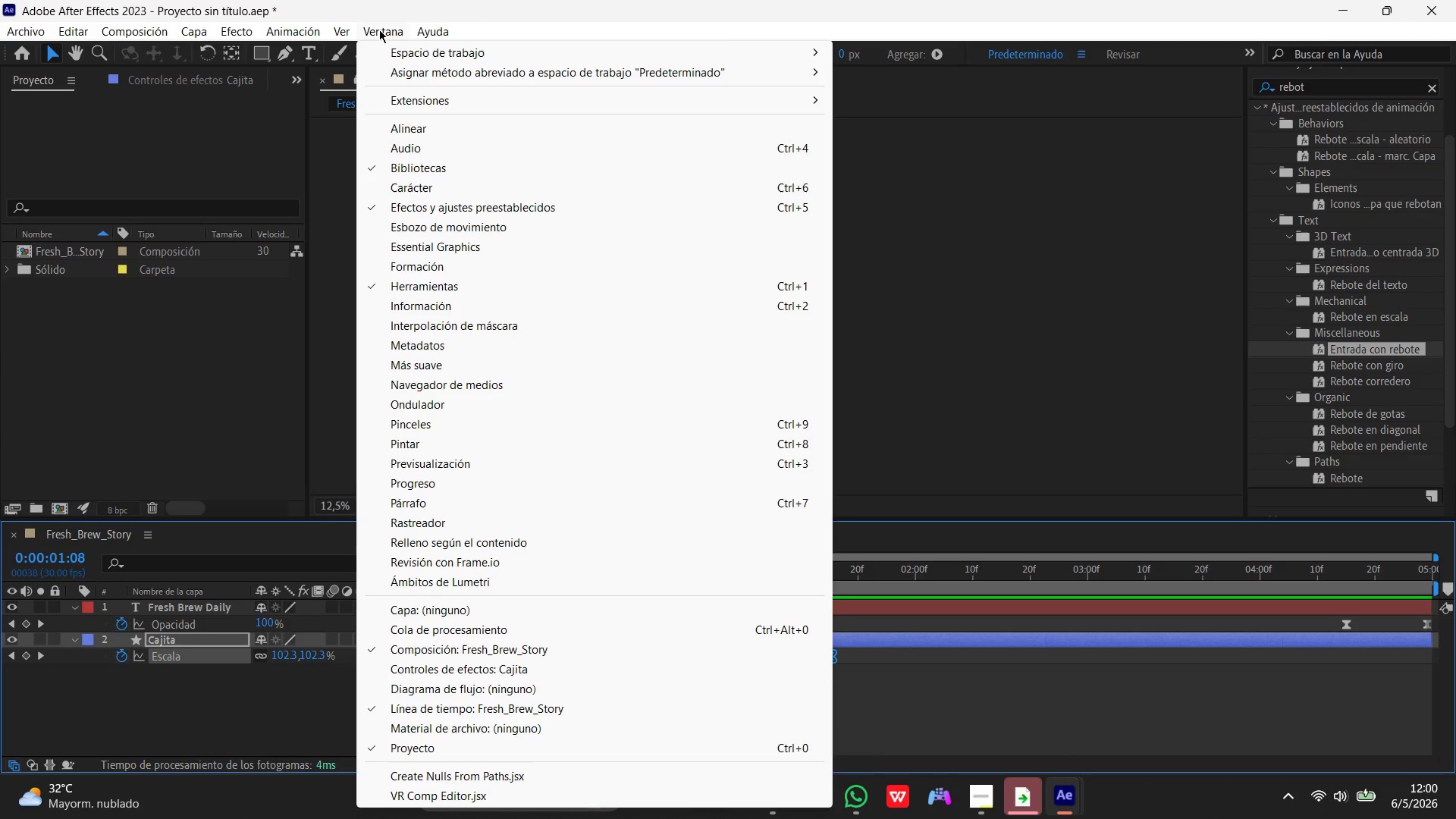 
left_click([999, 258])